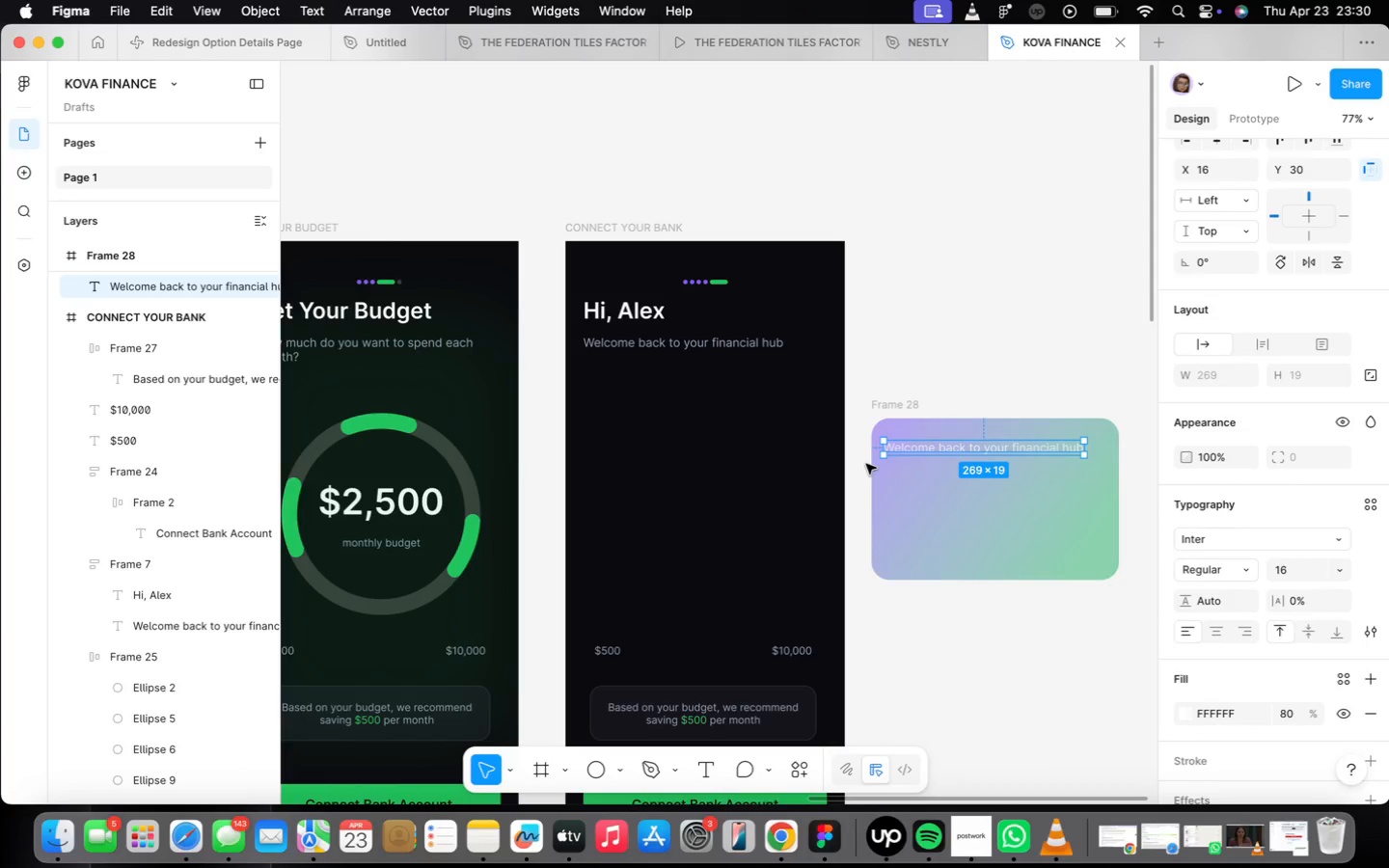 
wait(55.73)
 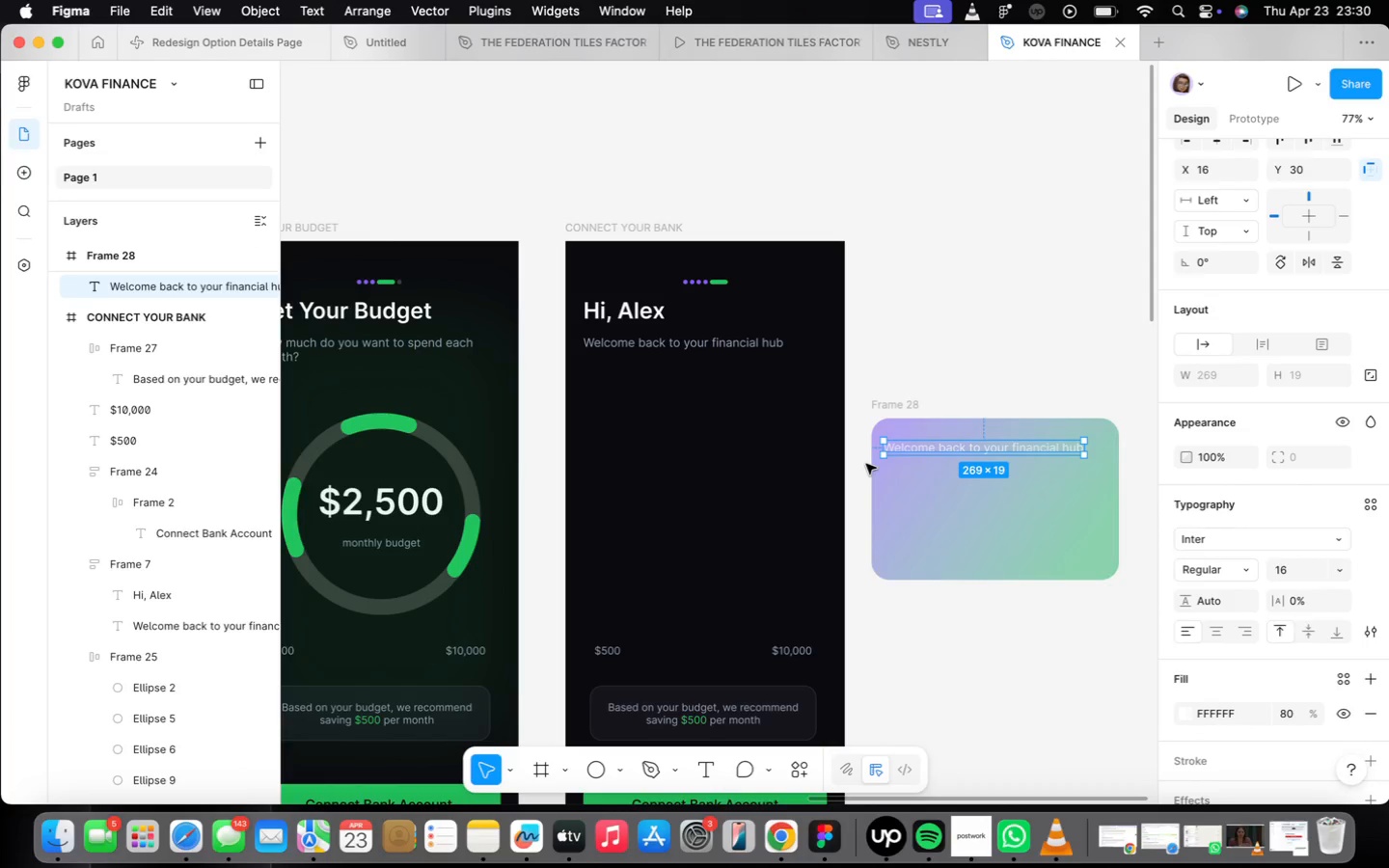 
left_click([912, 400])
 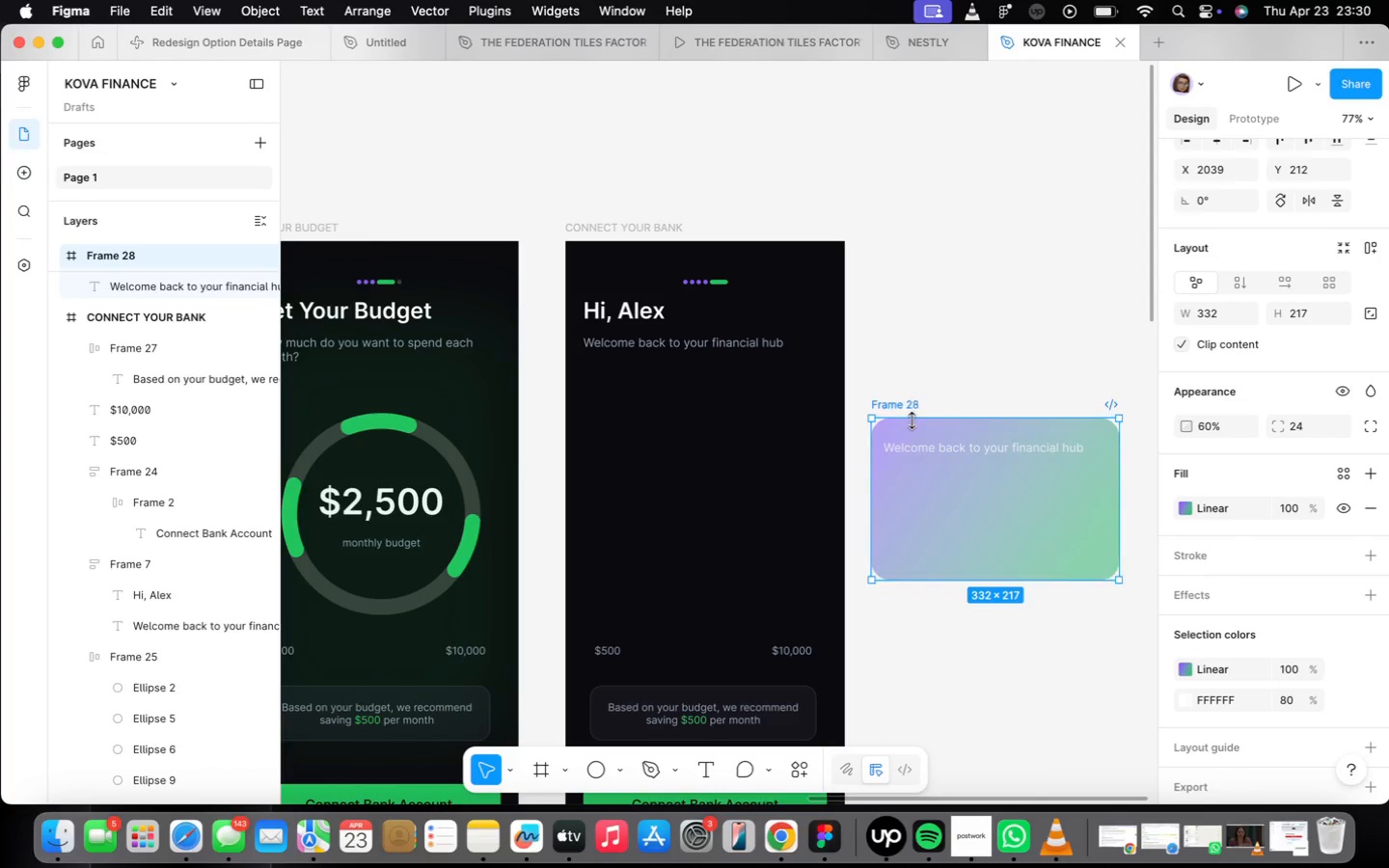 
scroll: coordinate [916, 427], scroll_direction: up, amount: 15.0
 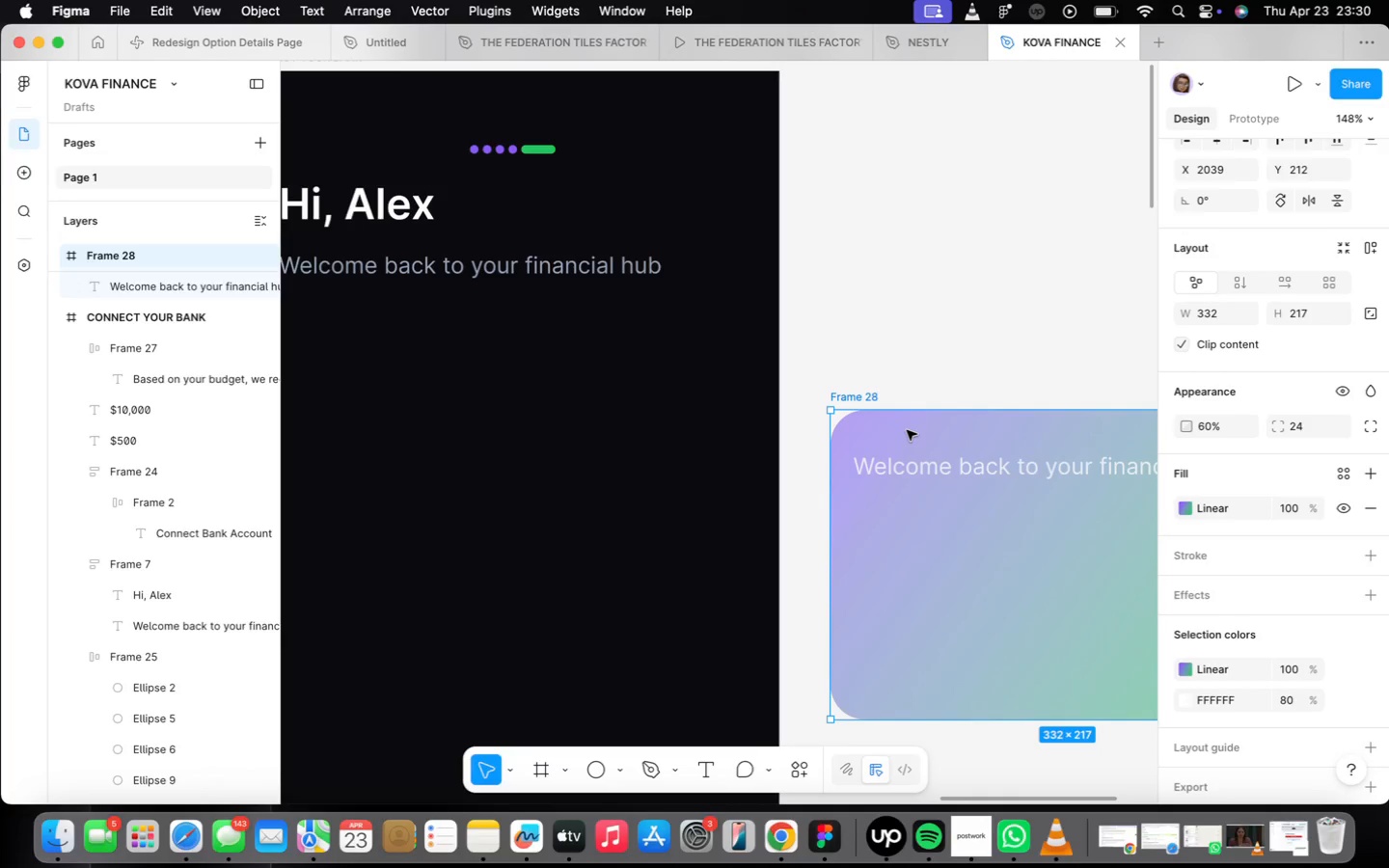 
scroll: coordinate [894, 429], scroll_direction: down, amount: 12.0
 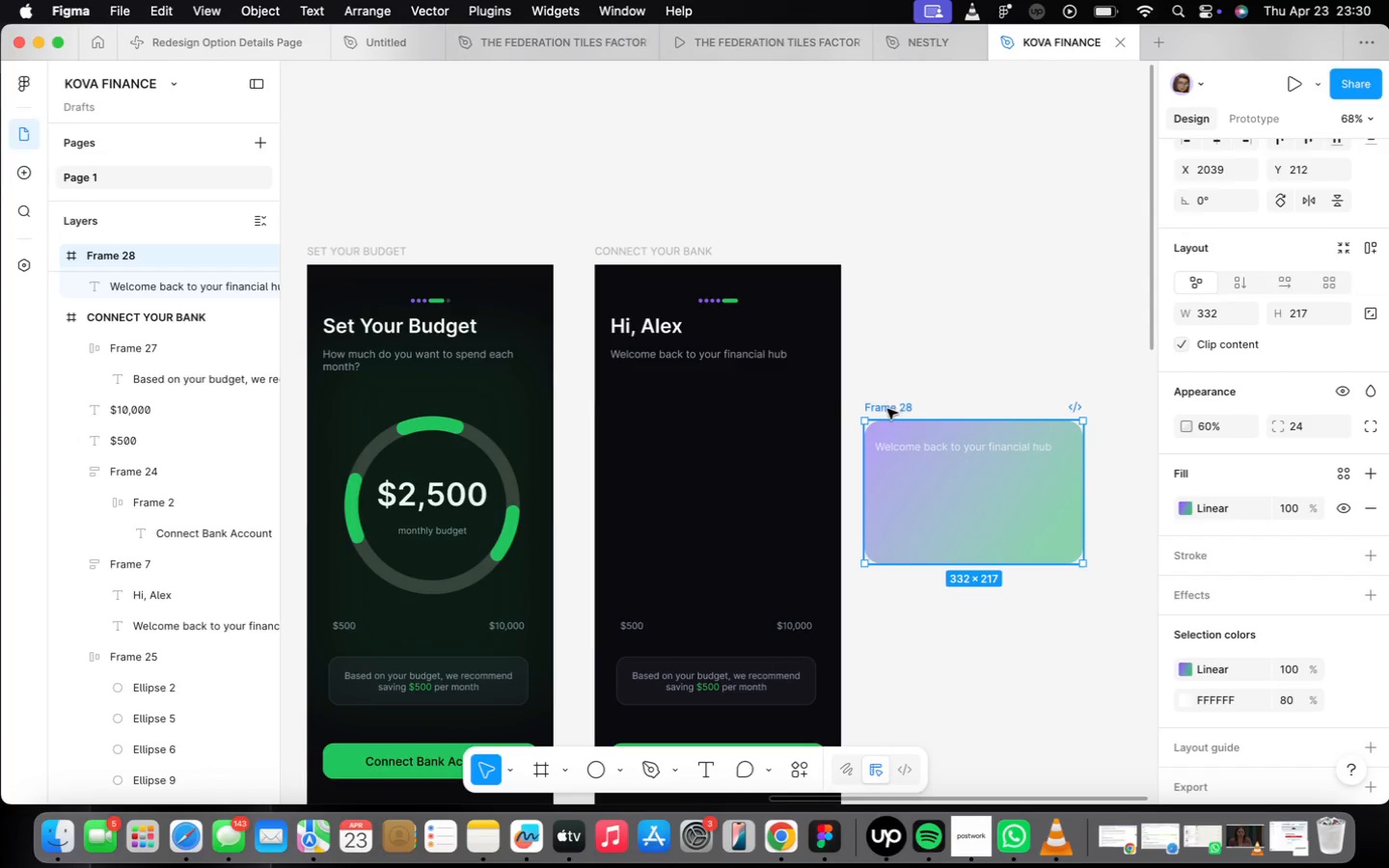 
left_click_drag(start_coordinate=[887, 409], to_coordinate=[633, 369])
 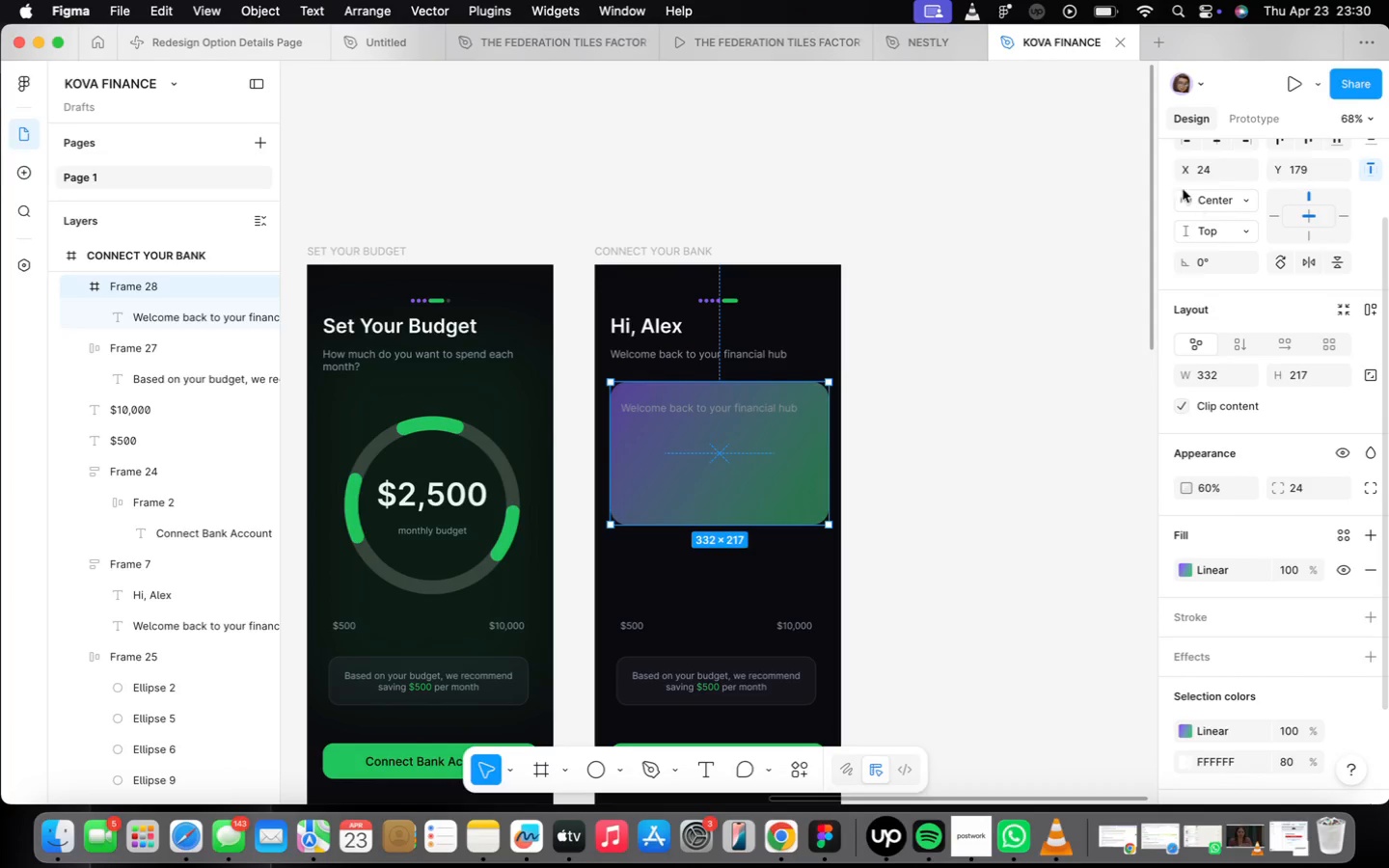 
scroll: coordinate [1282, 381], scroll_direction: up, amount: 19.0
 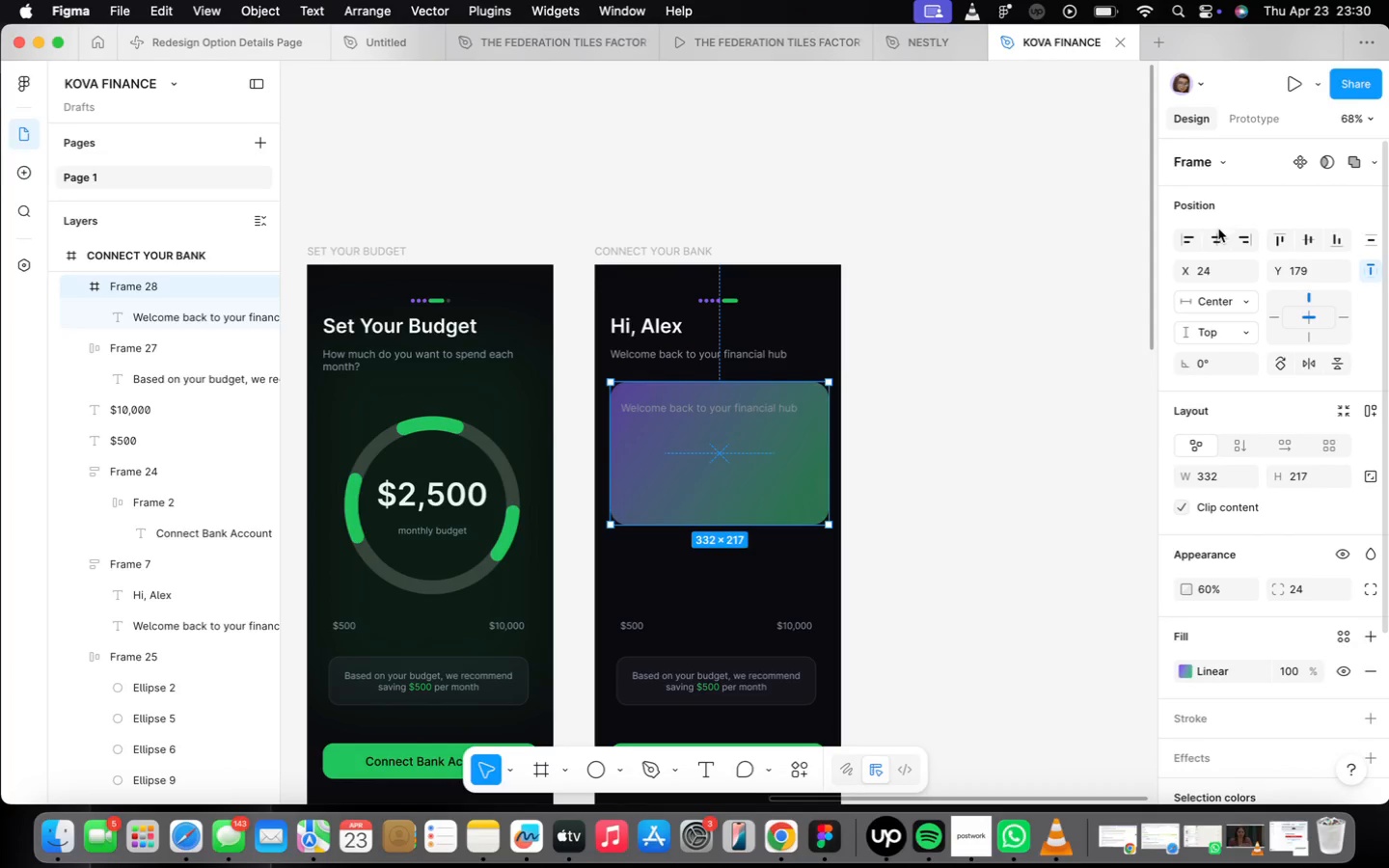 
left_click([1216, 248])
 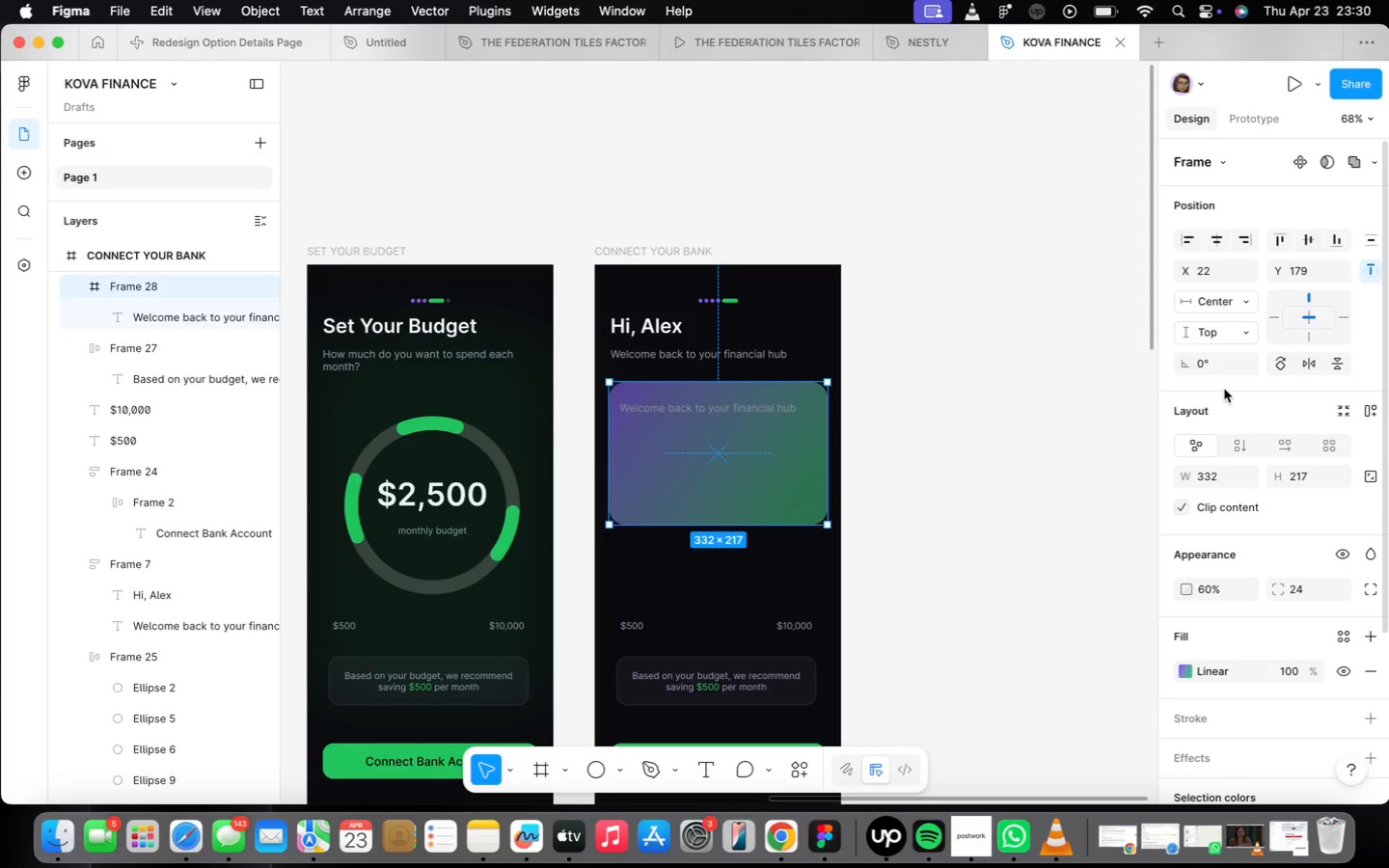 
wait(27.97)
 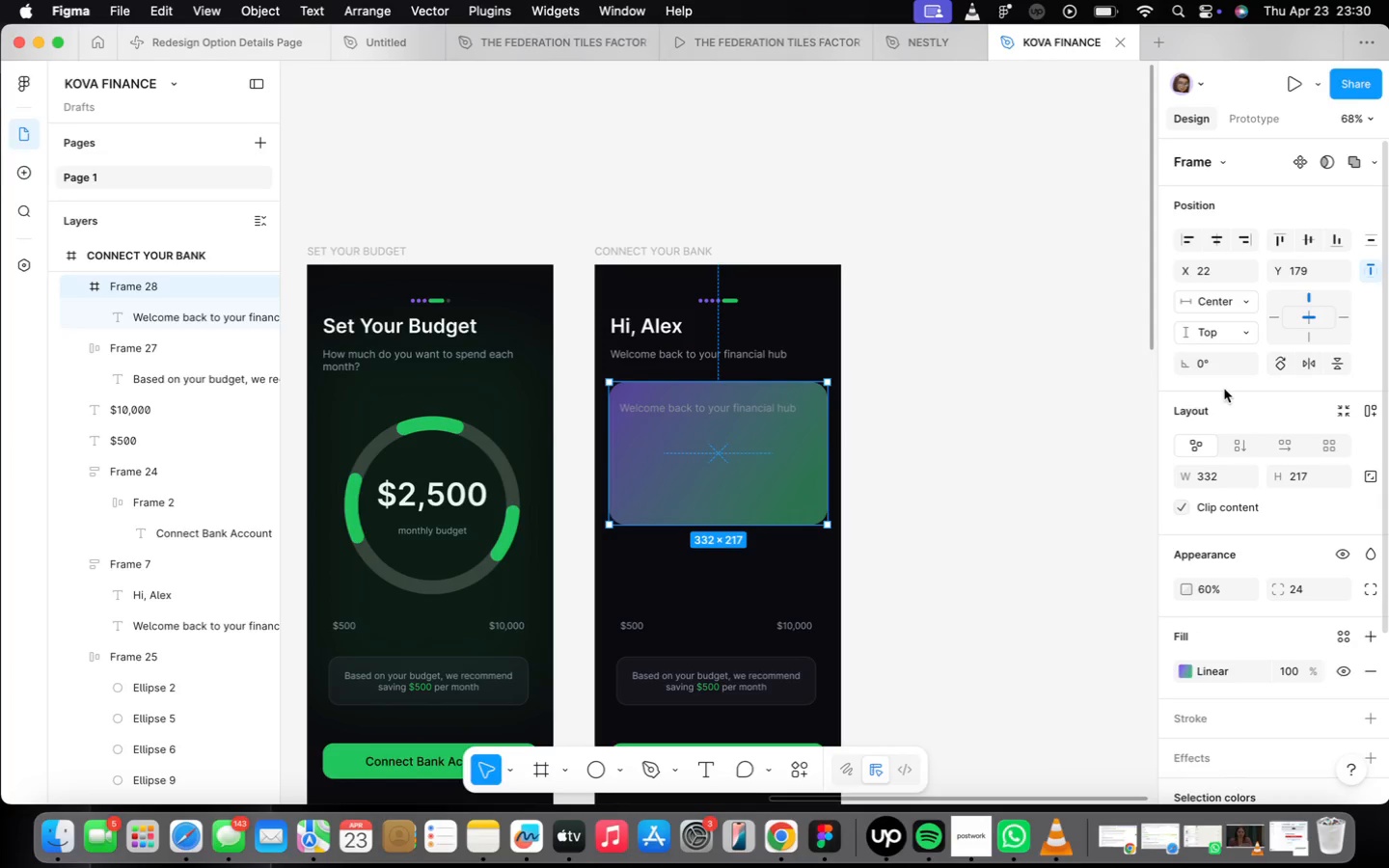 
double_click([893, 453])
 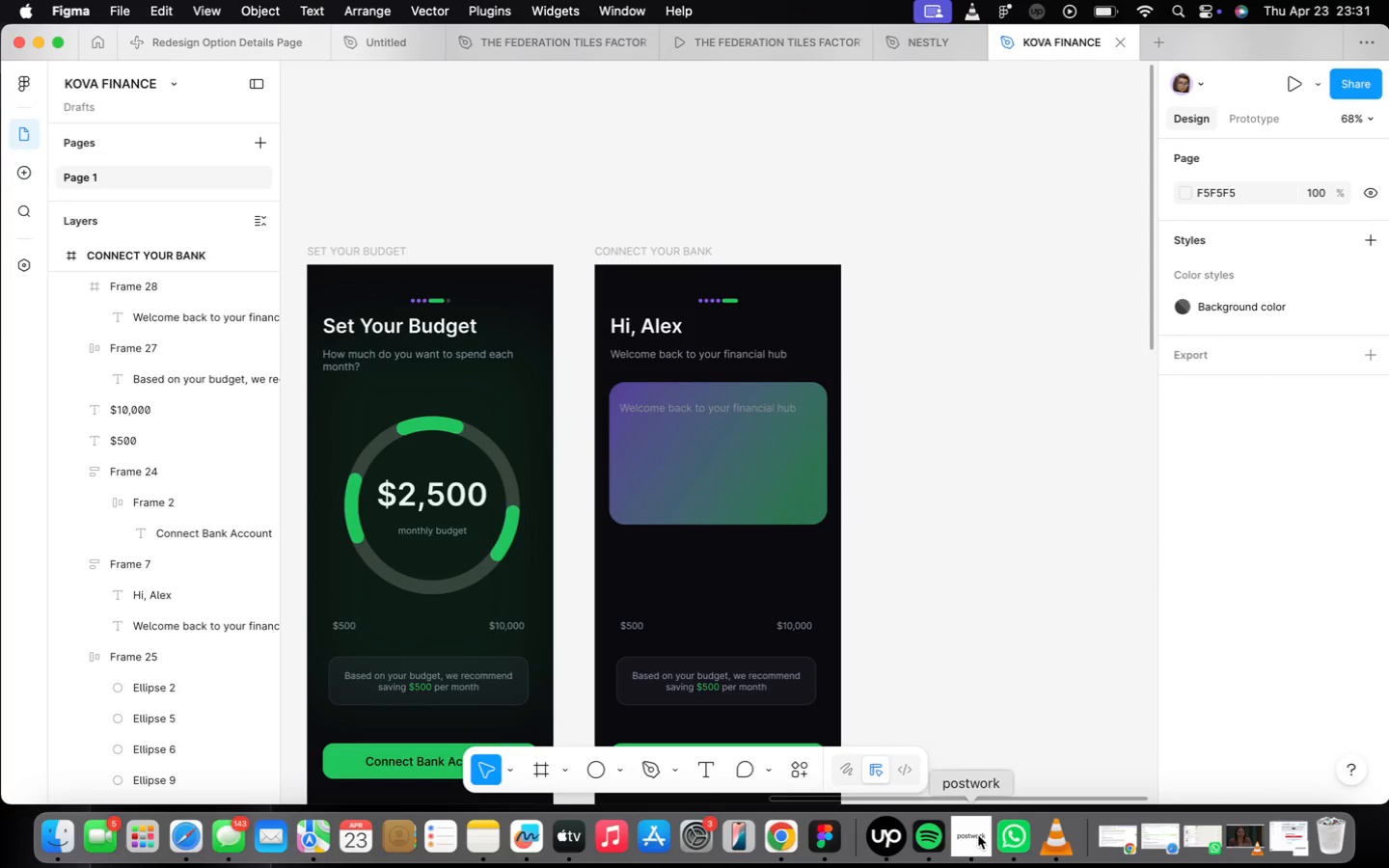 
left_click([972, 847])